 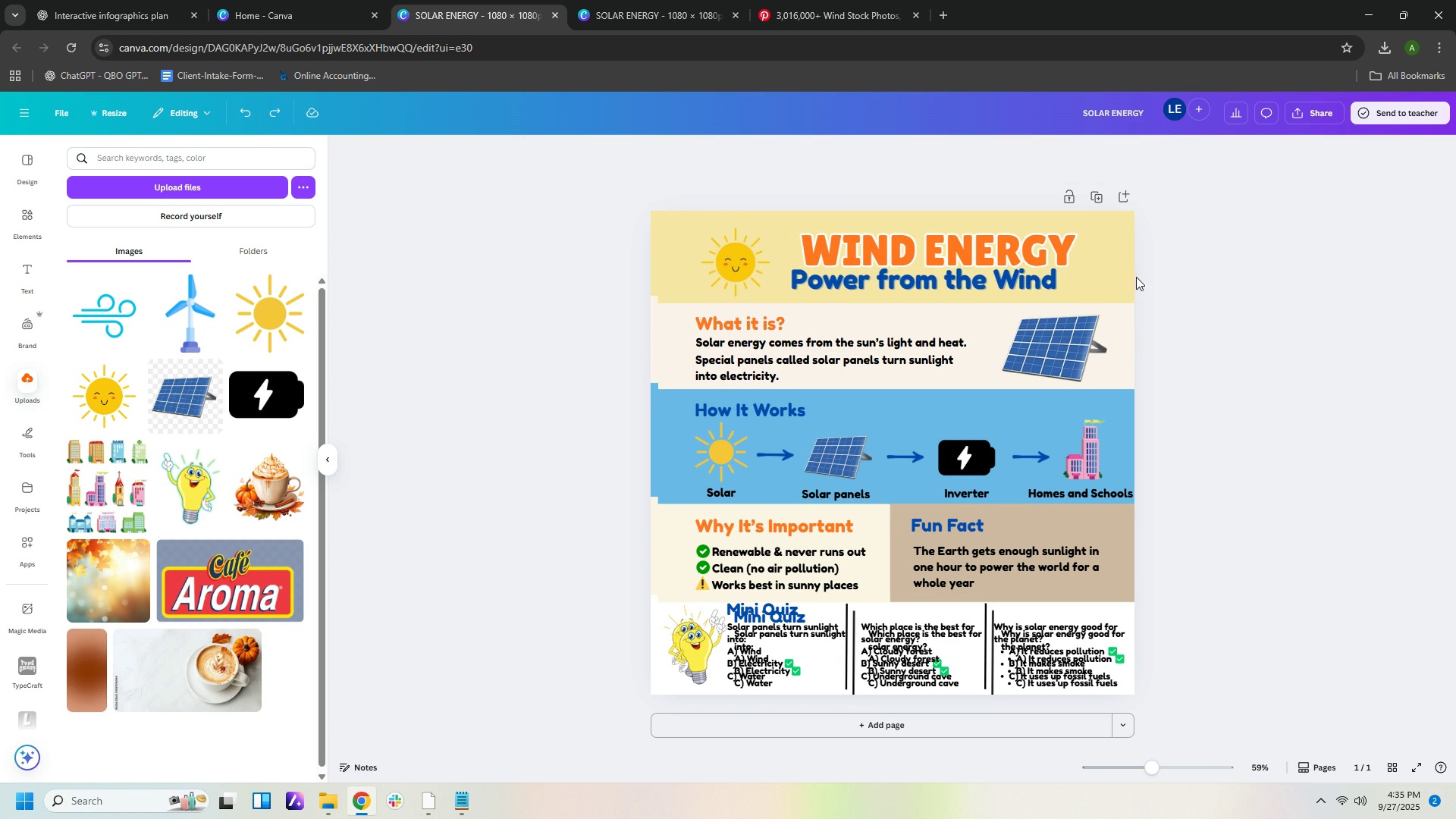 
key(Control+Z)
 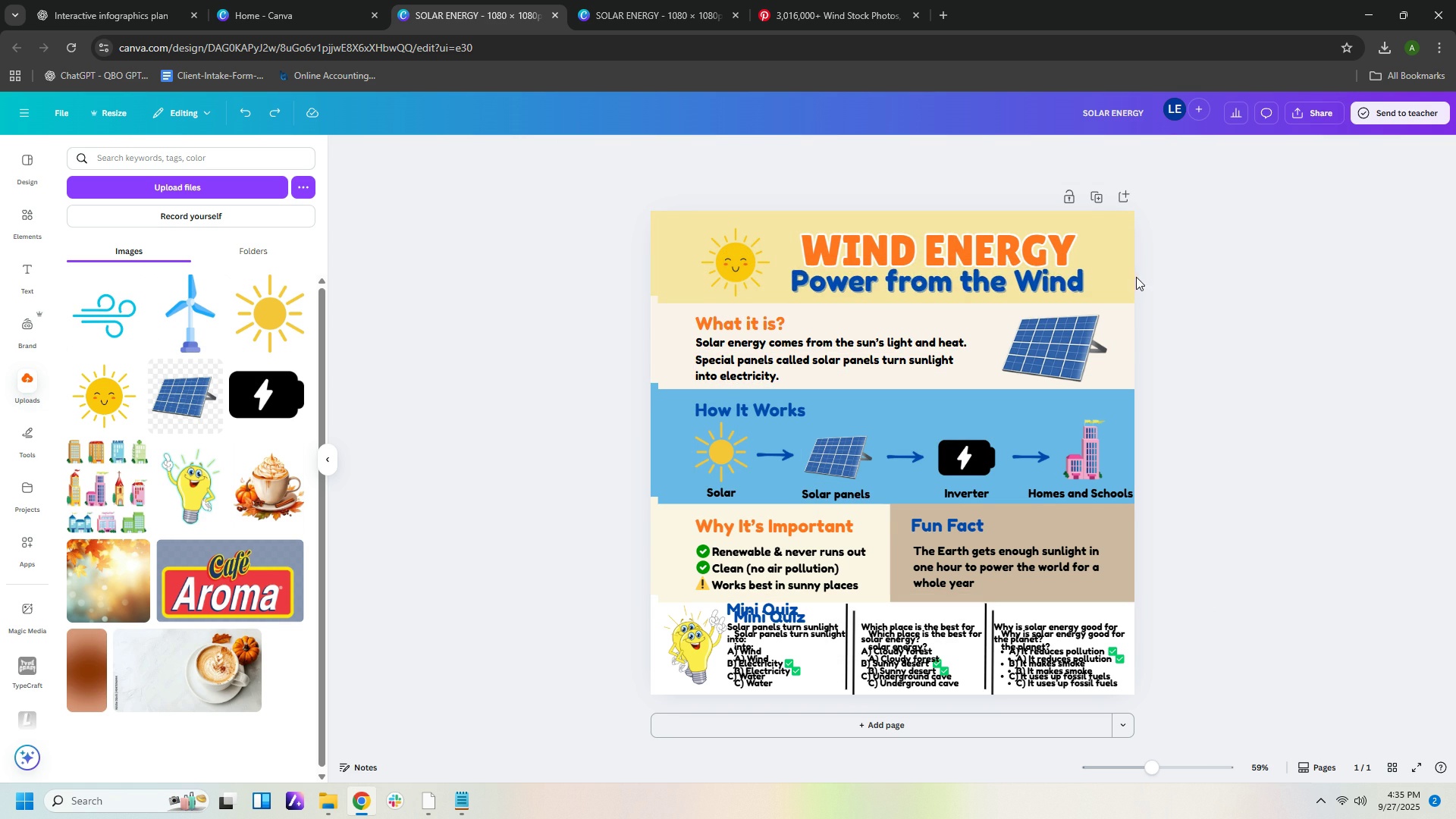 
key(Control+Z)
 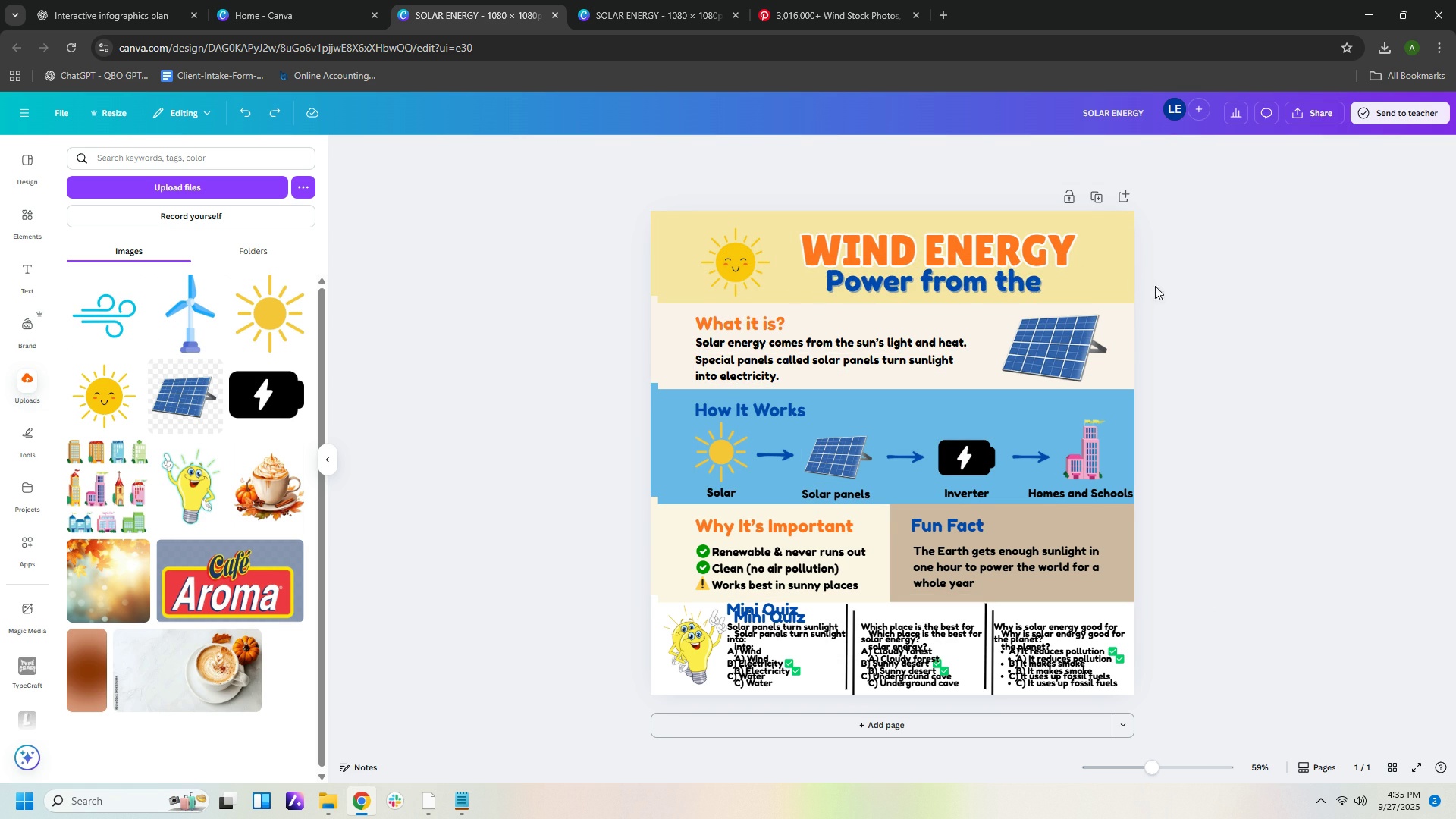 
key(Control+Z)
 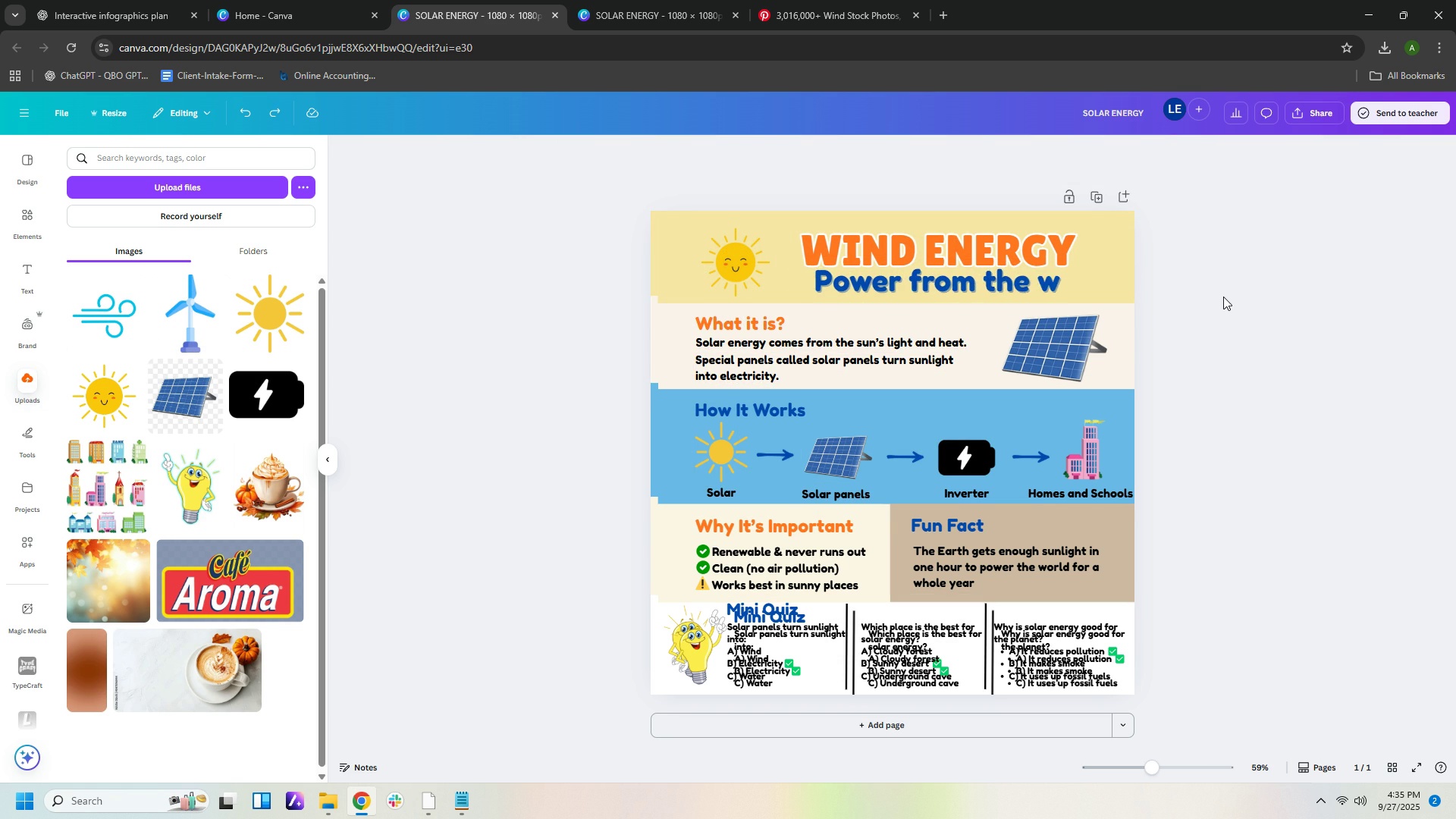 
key(Control+Z)
 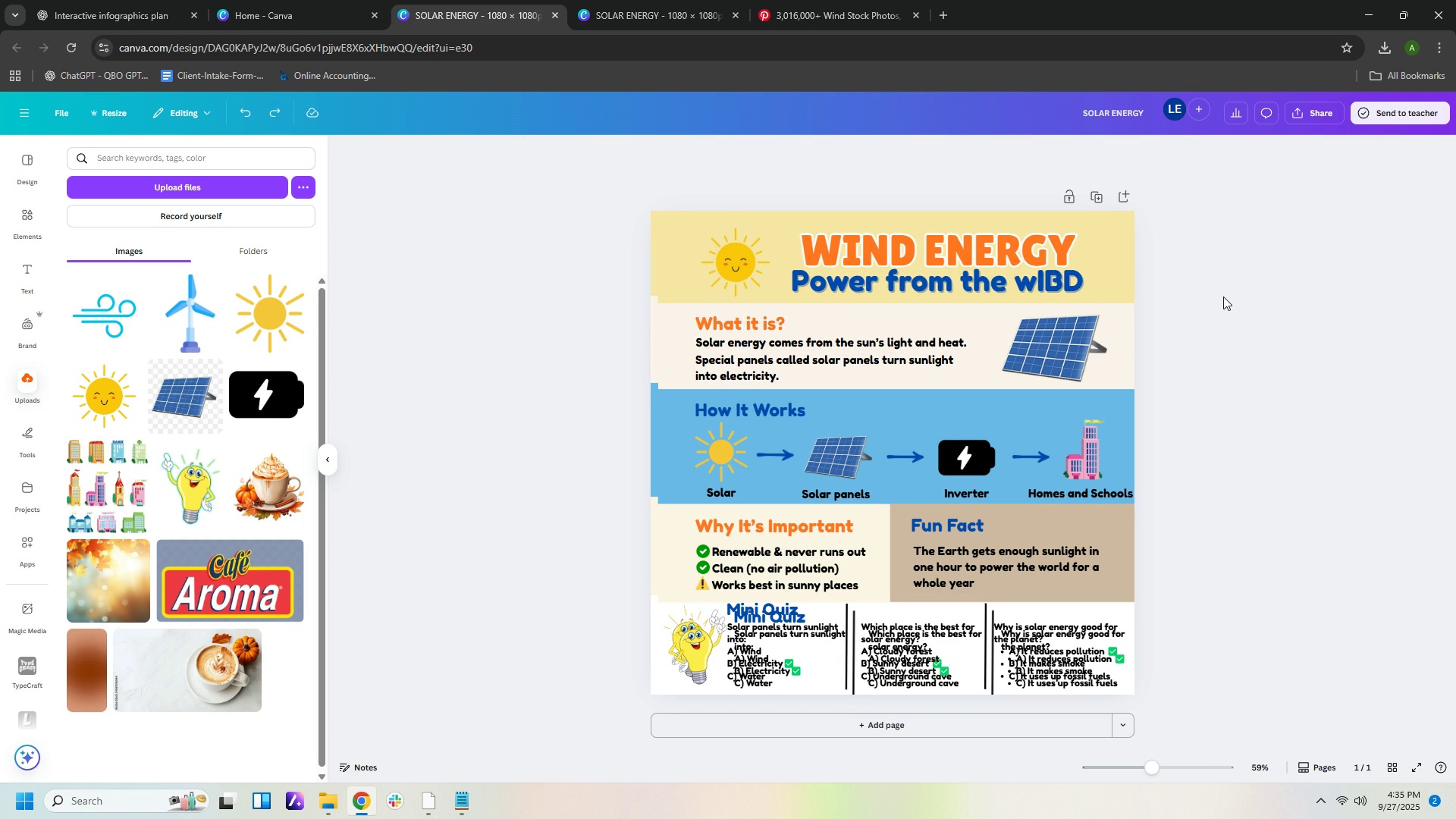 
key(Control+Z)
 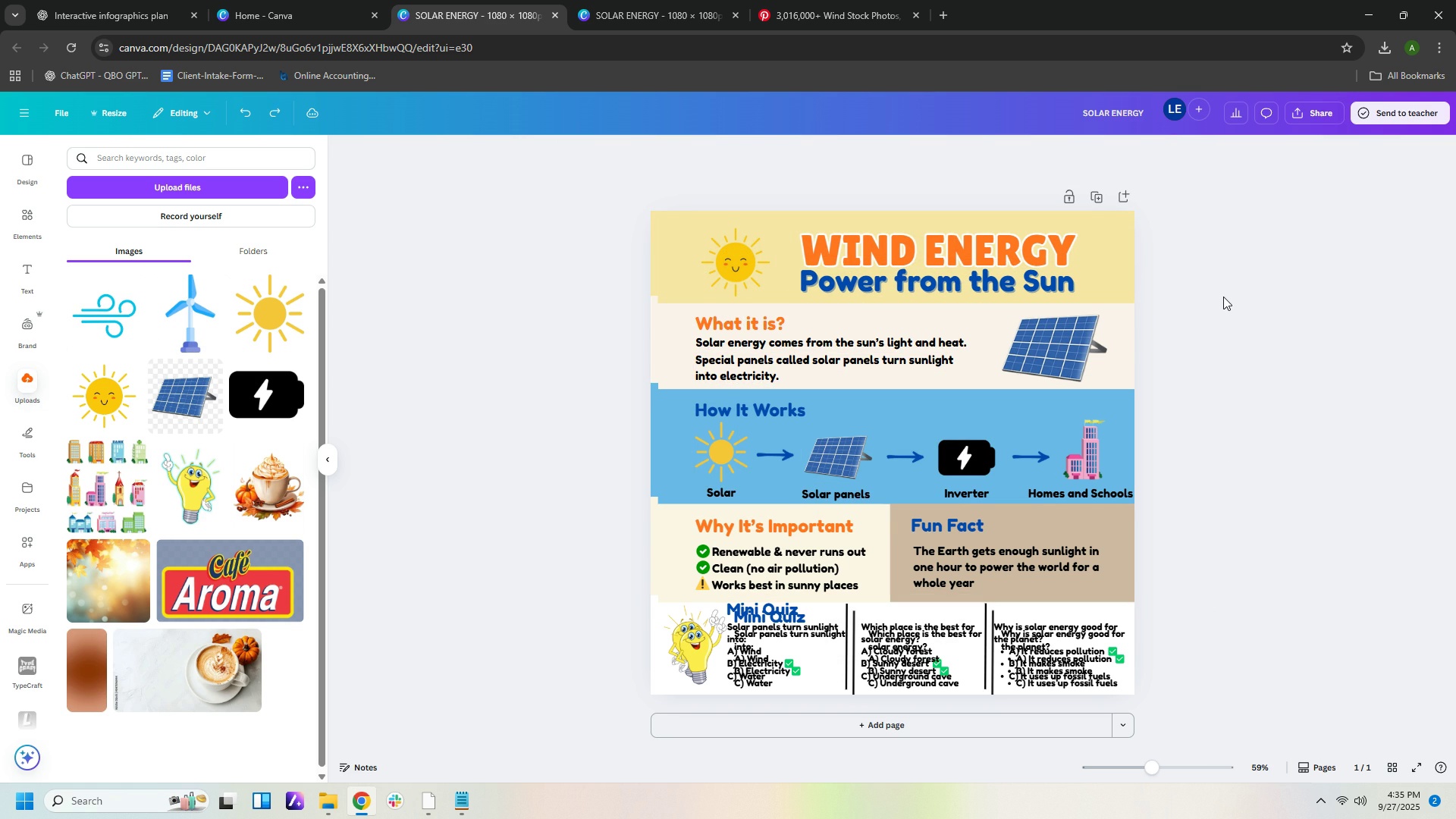 
key(Control+Z)
 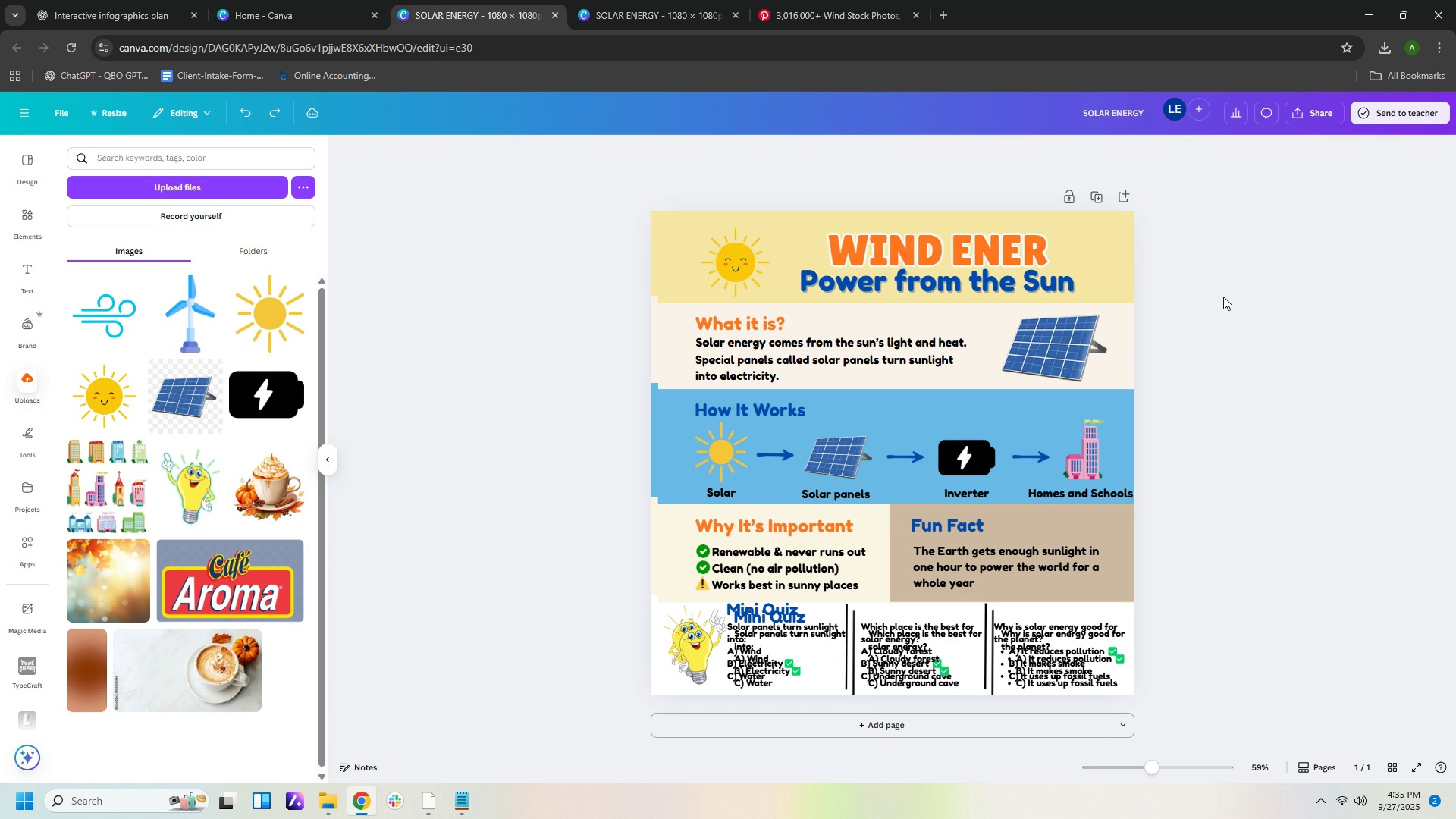 
key(Control+Z)
 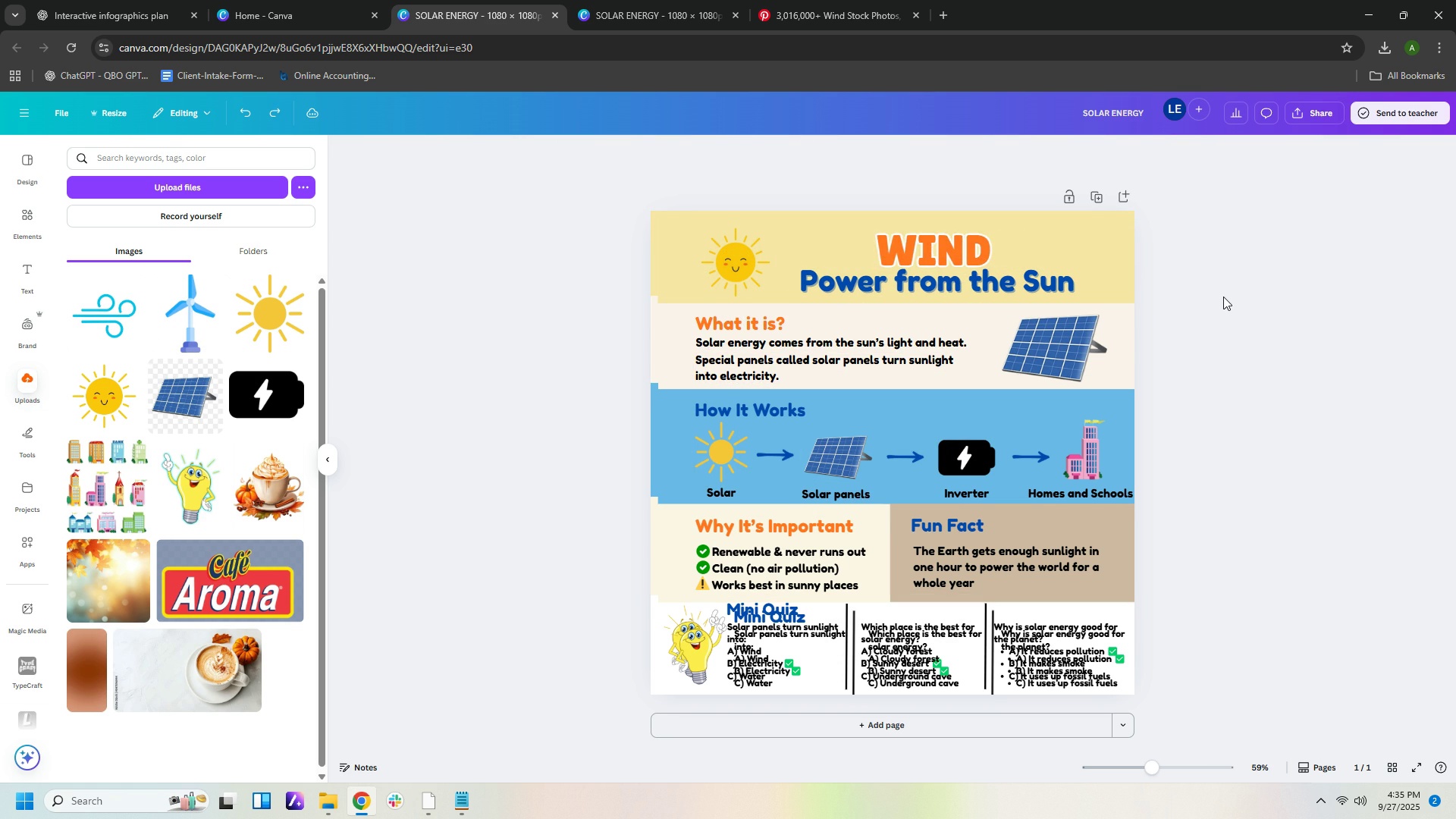 
key(Control+Z)
 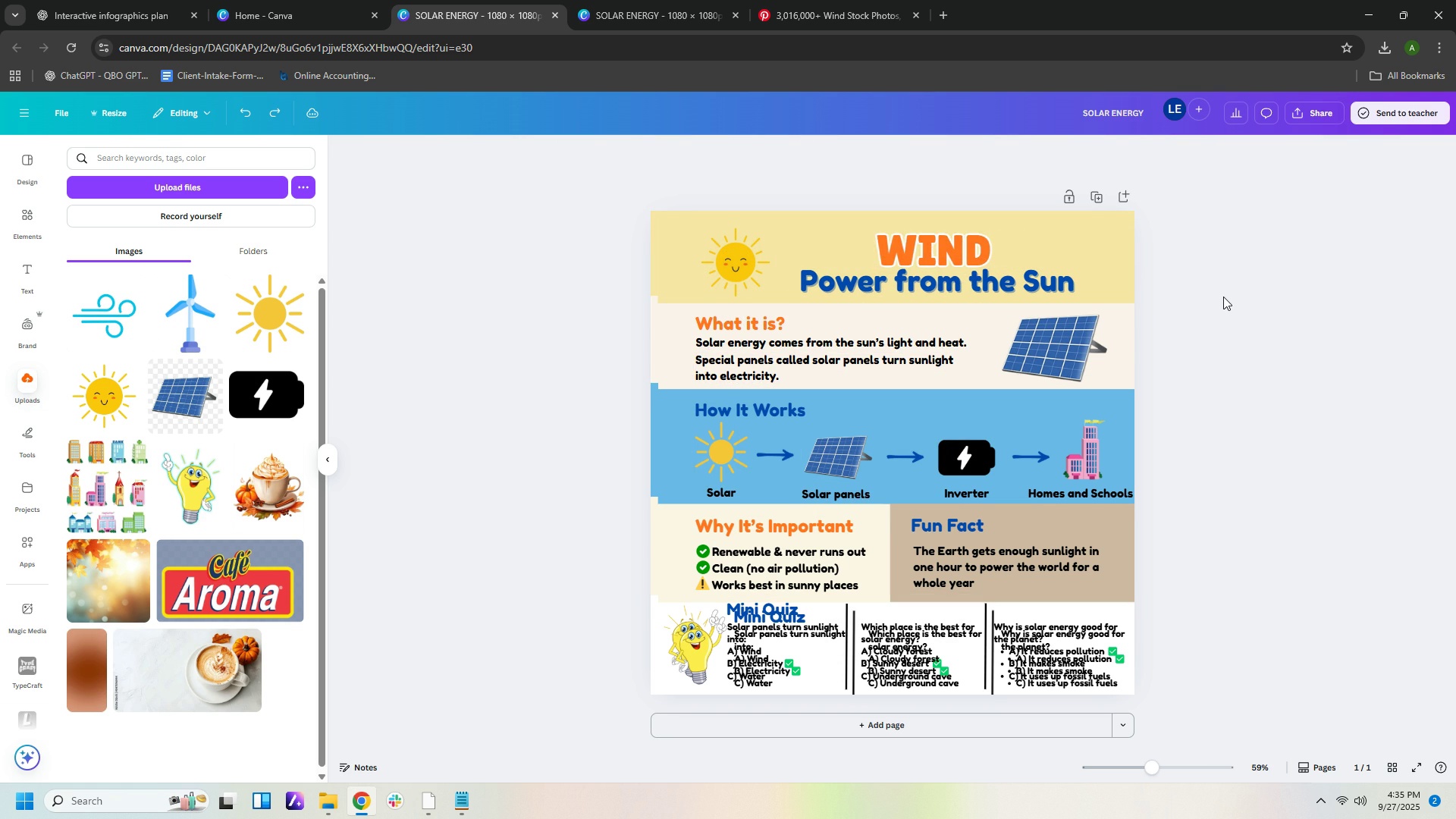 
key(Control+Z)
 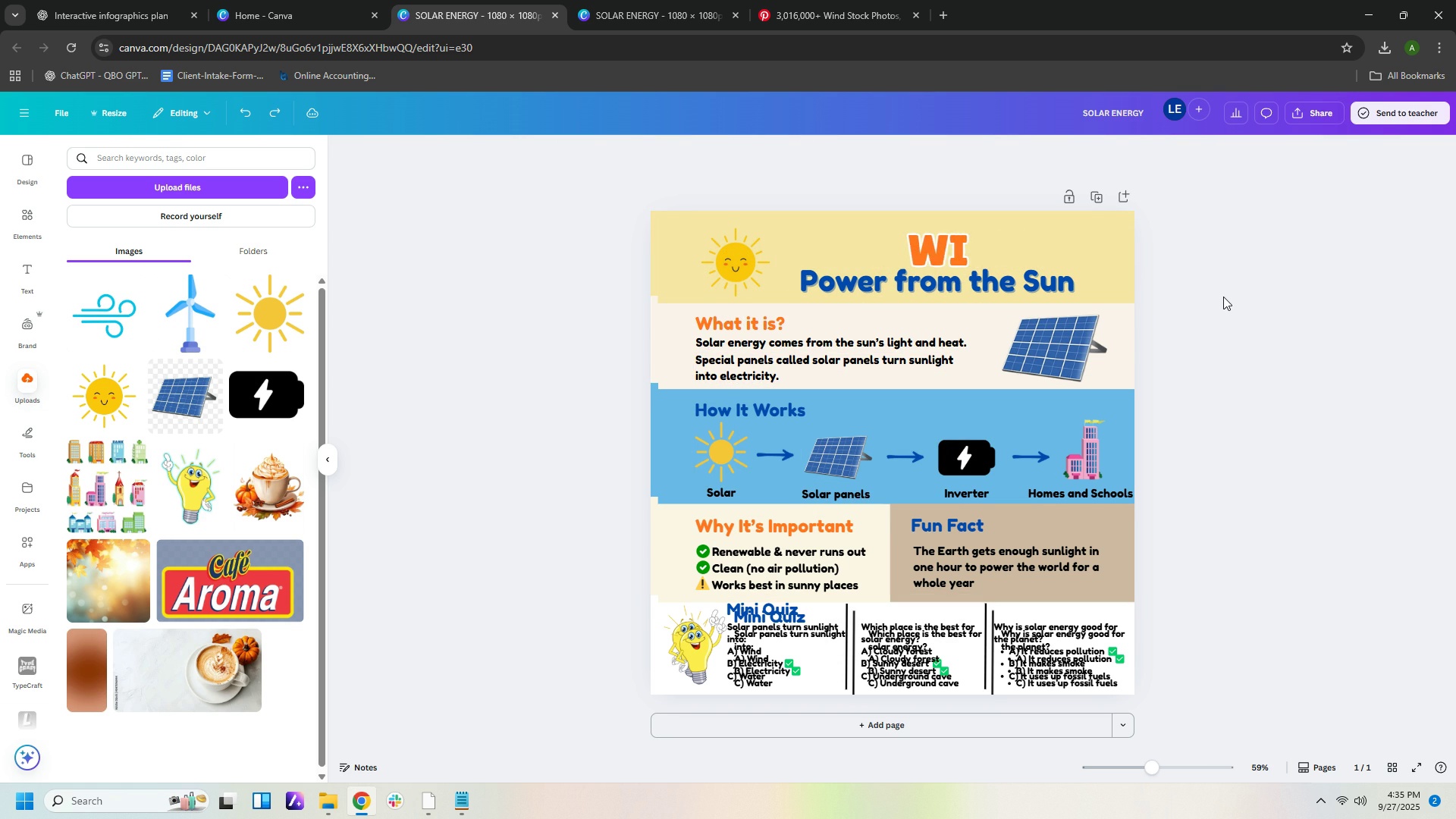 
key(Control+Z)
 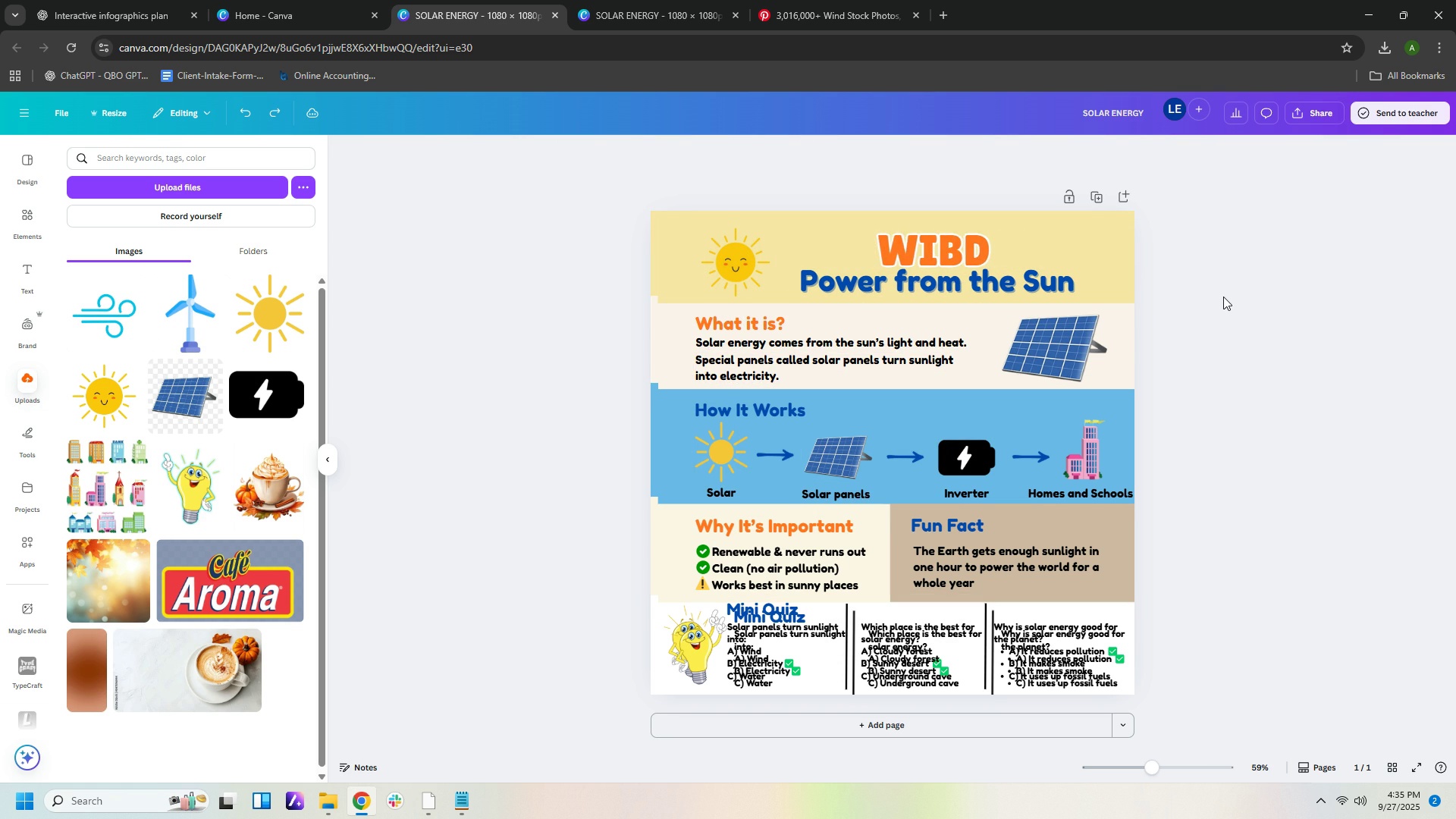 
key(Control+Z)
 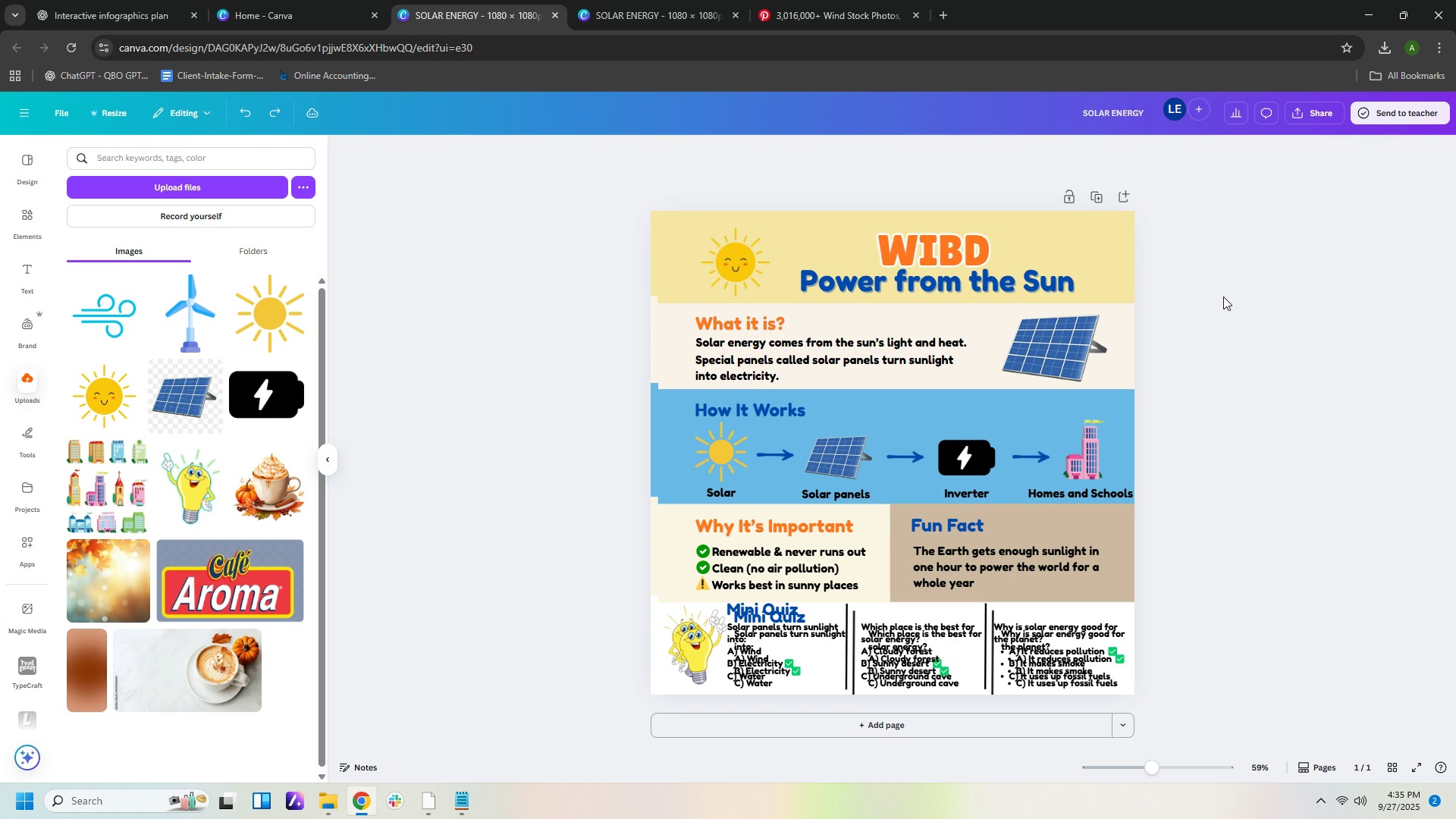 
key(Control+Z)
 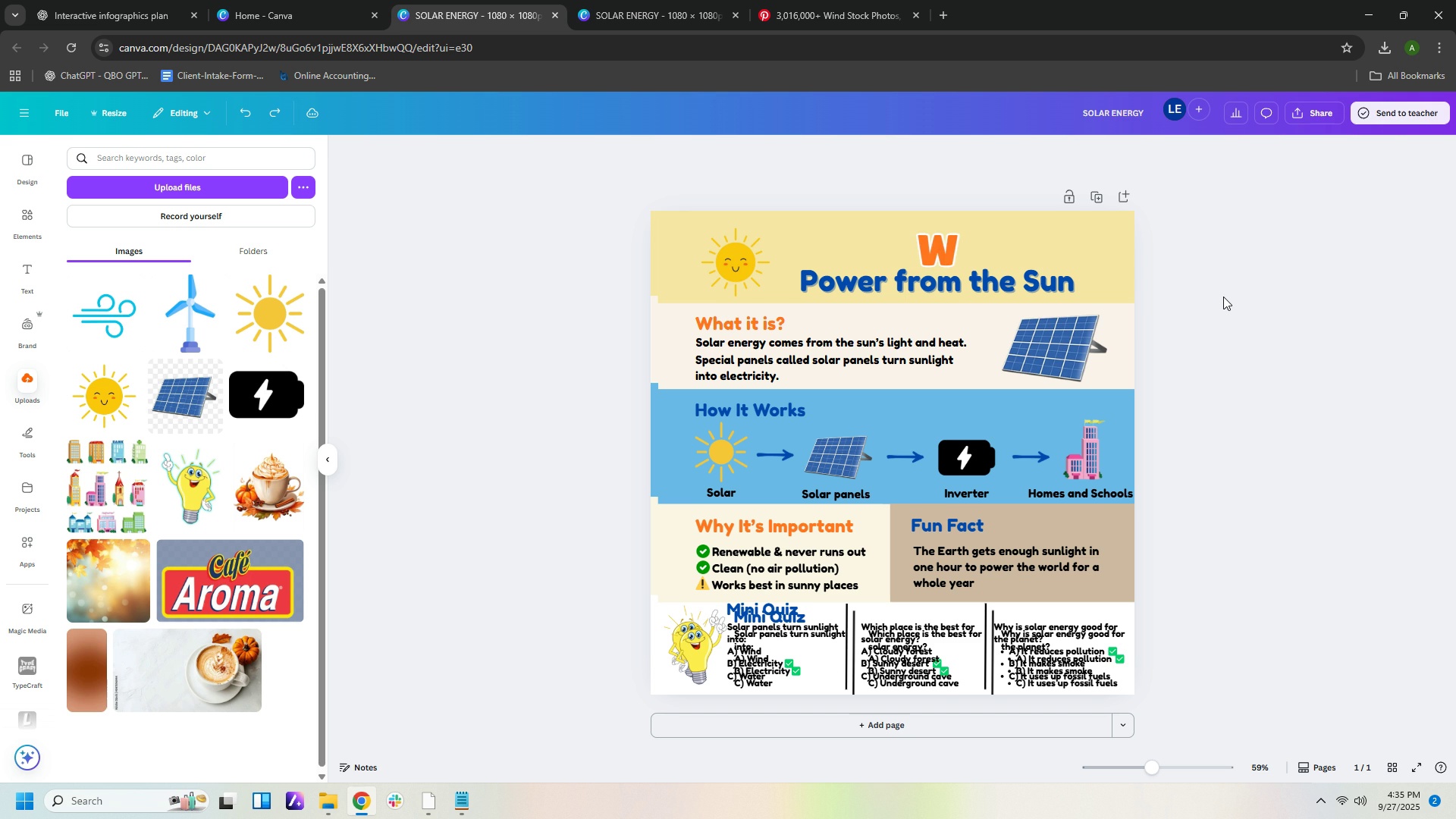 
key(Control+Z)
 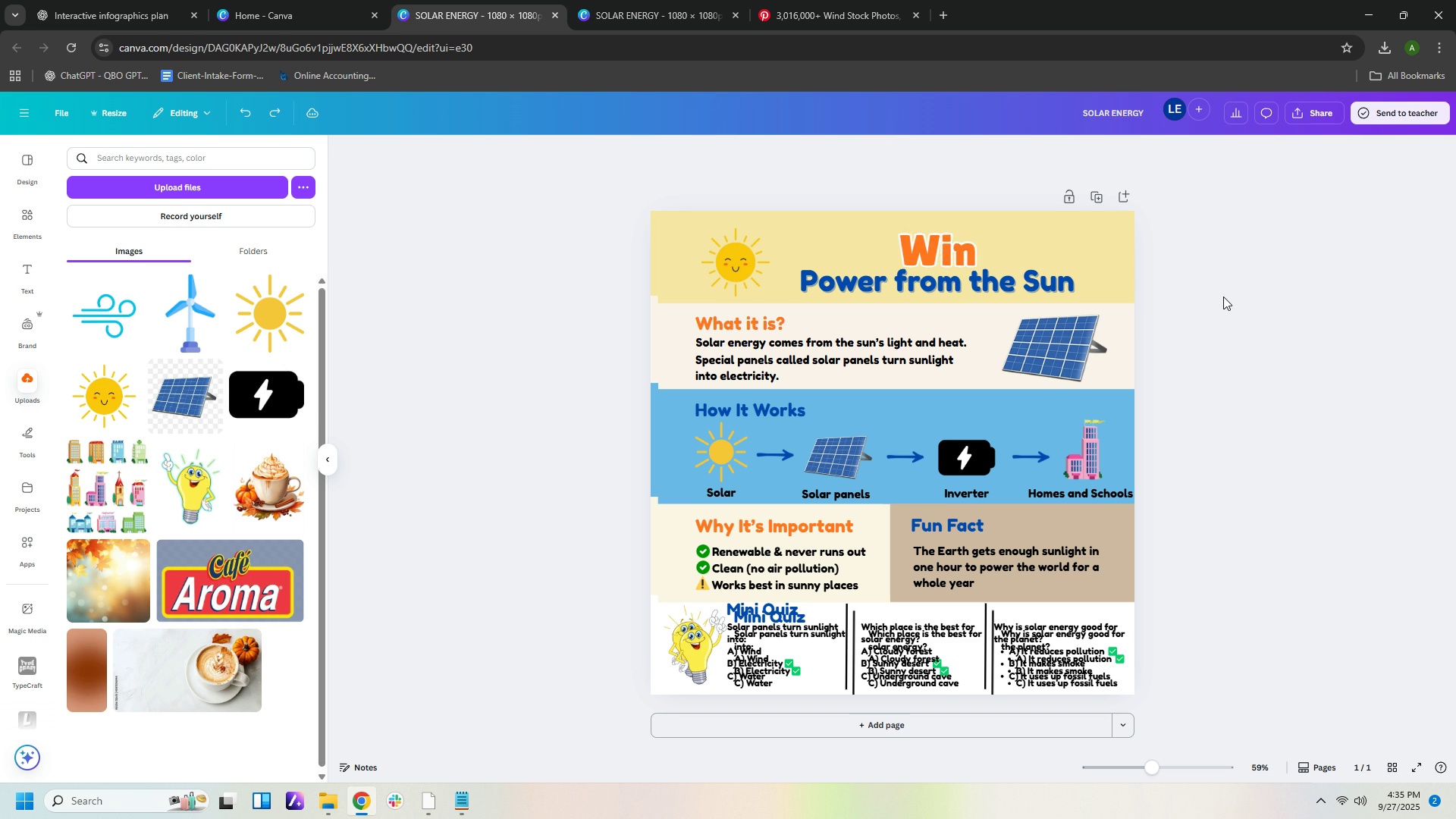 
key(Control+Z)
 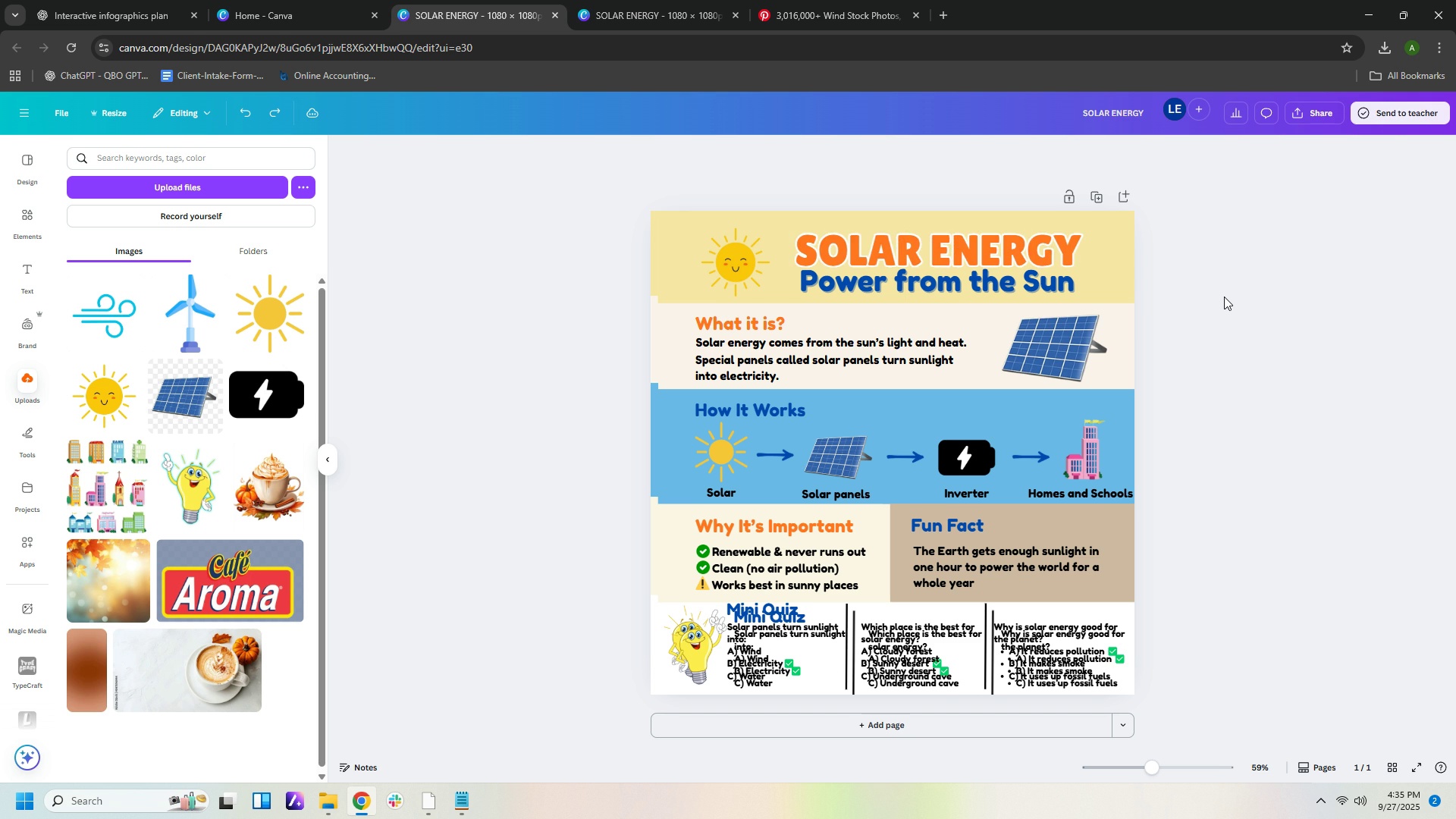 
key(Control+Z)
 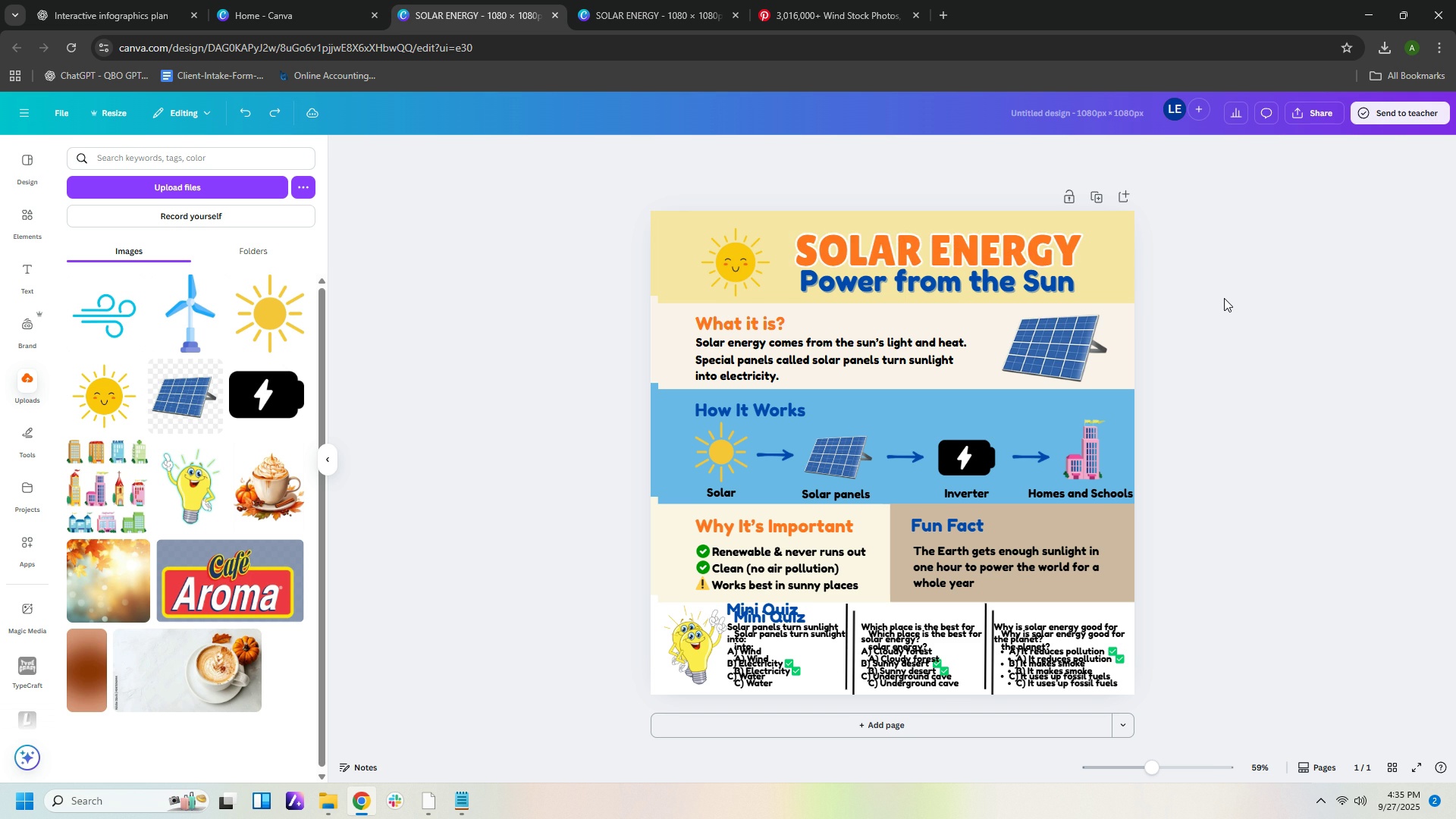 
key(Control+Z)
 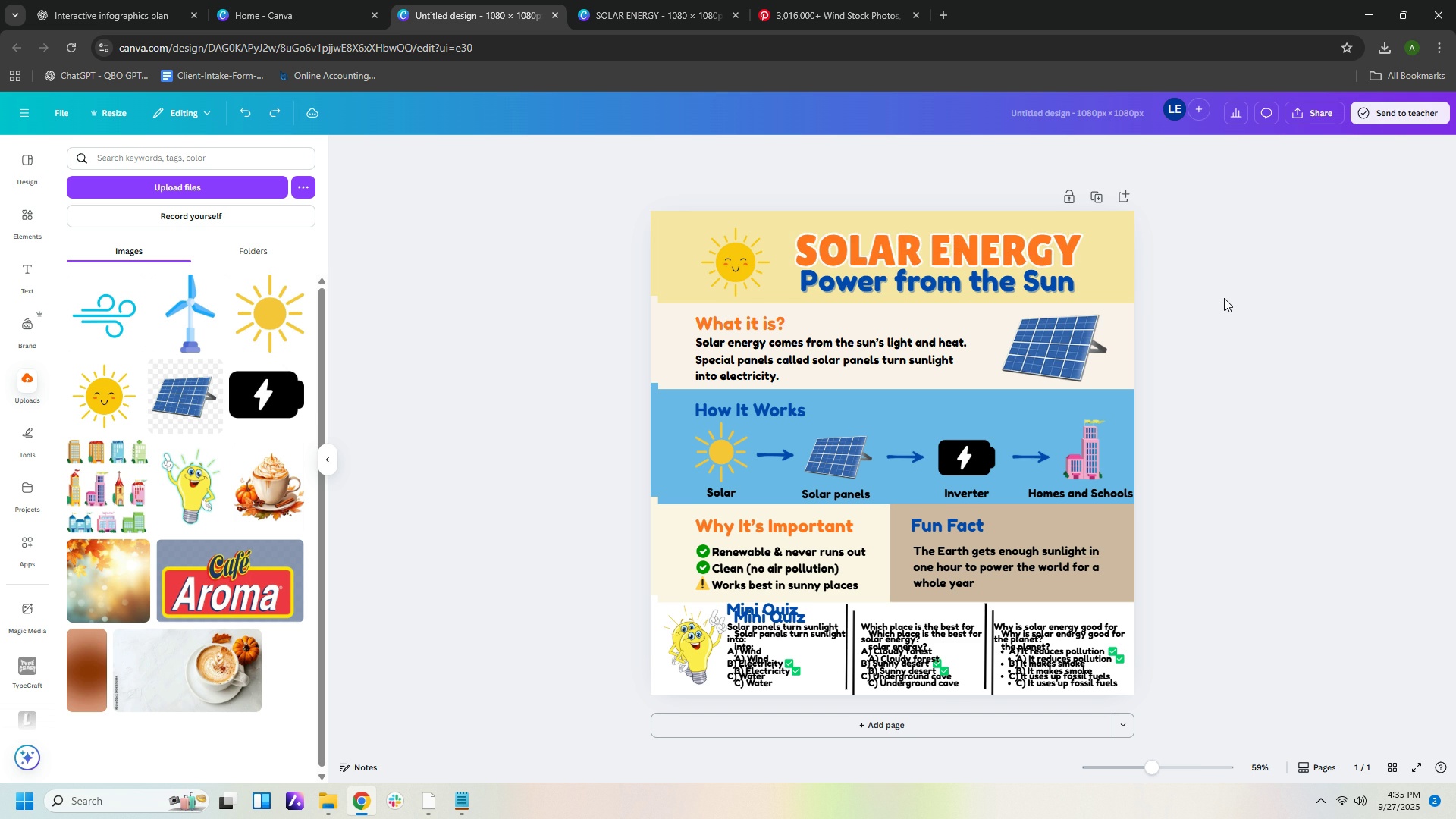 
key(Control+Z)
 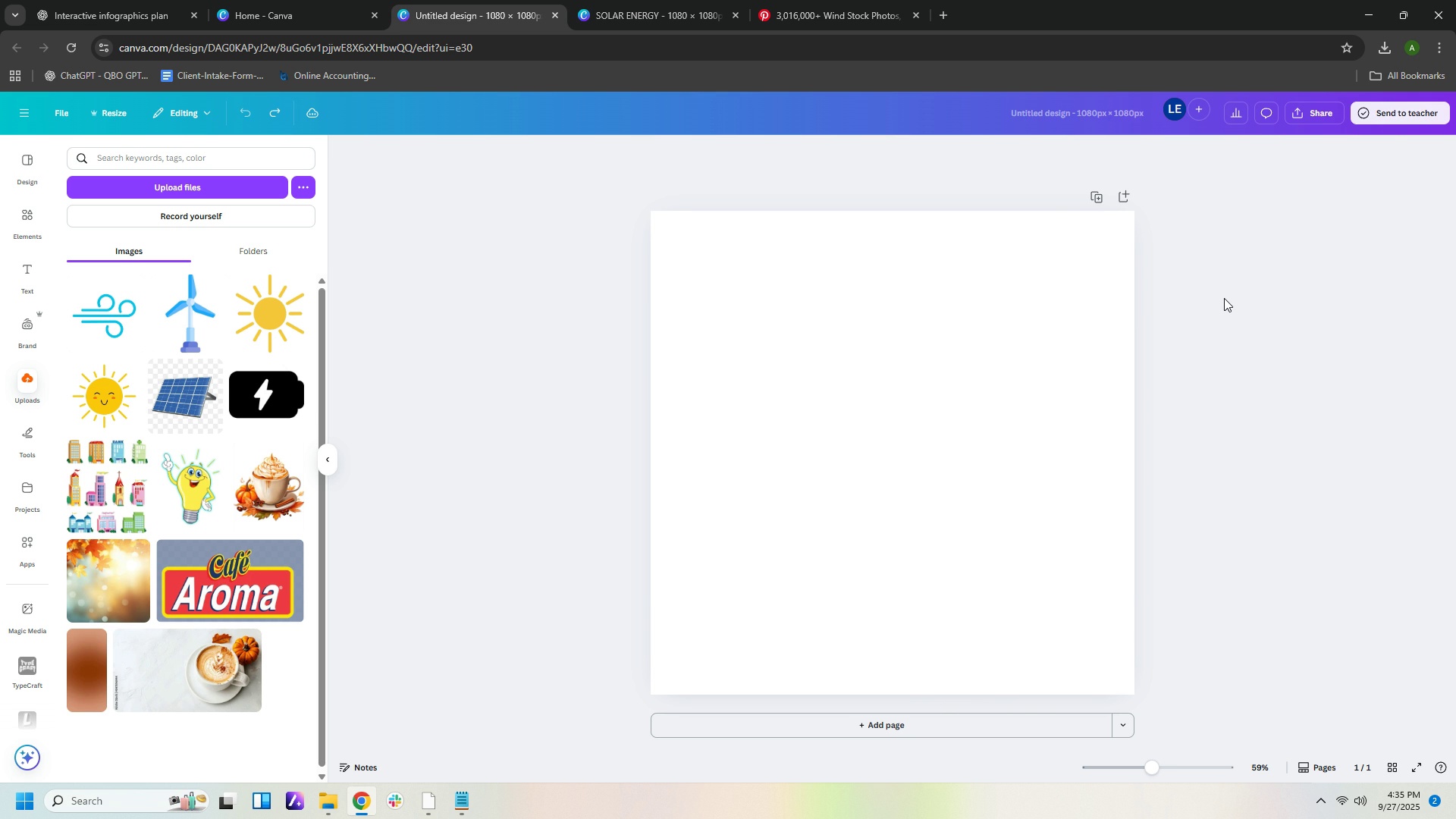 
key(Control+Z)